 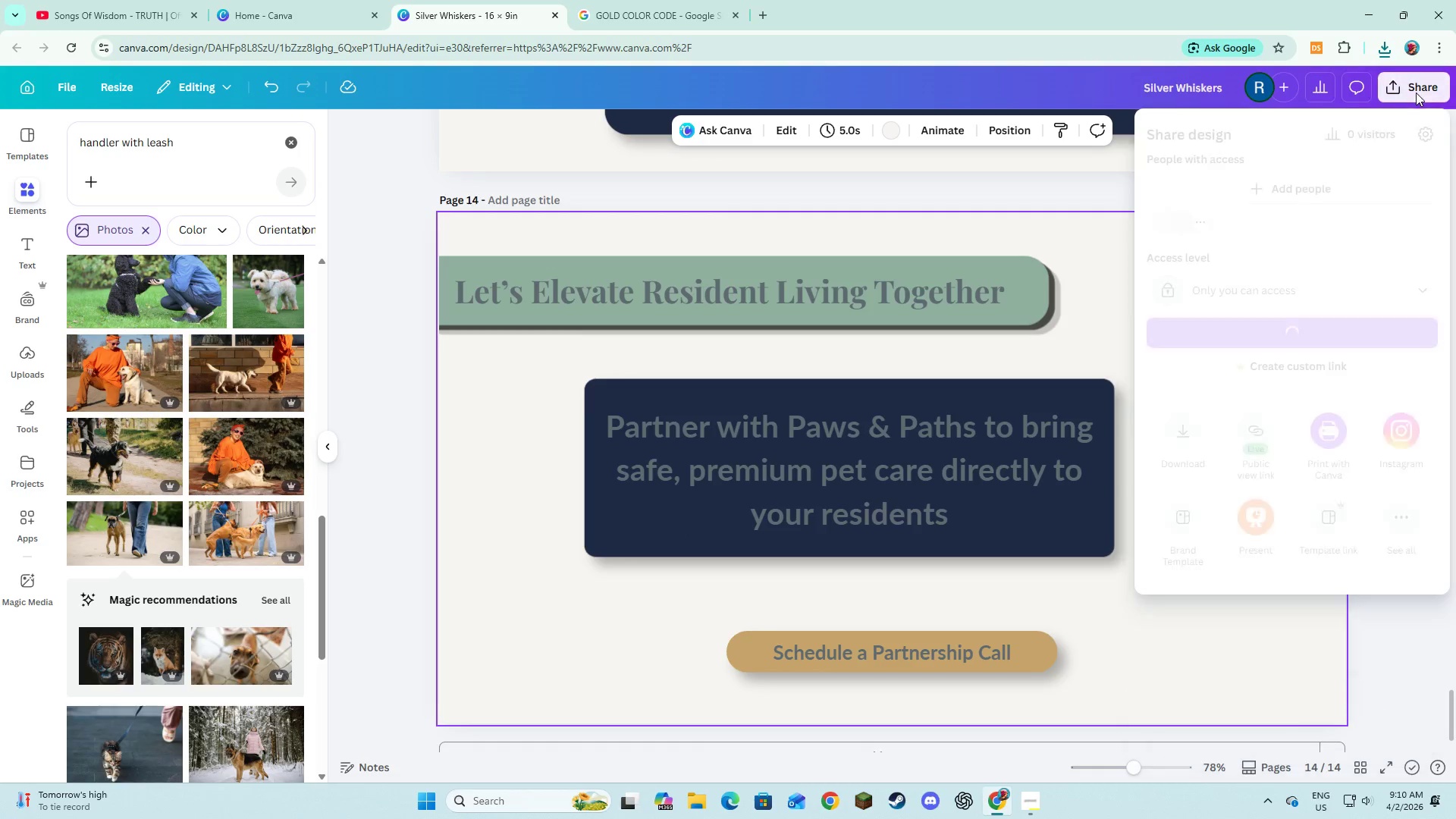 
left_click([1193, 427])
 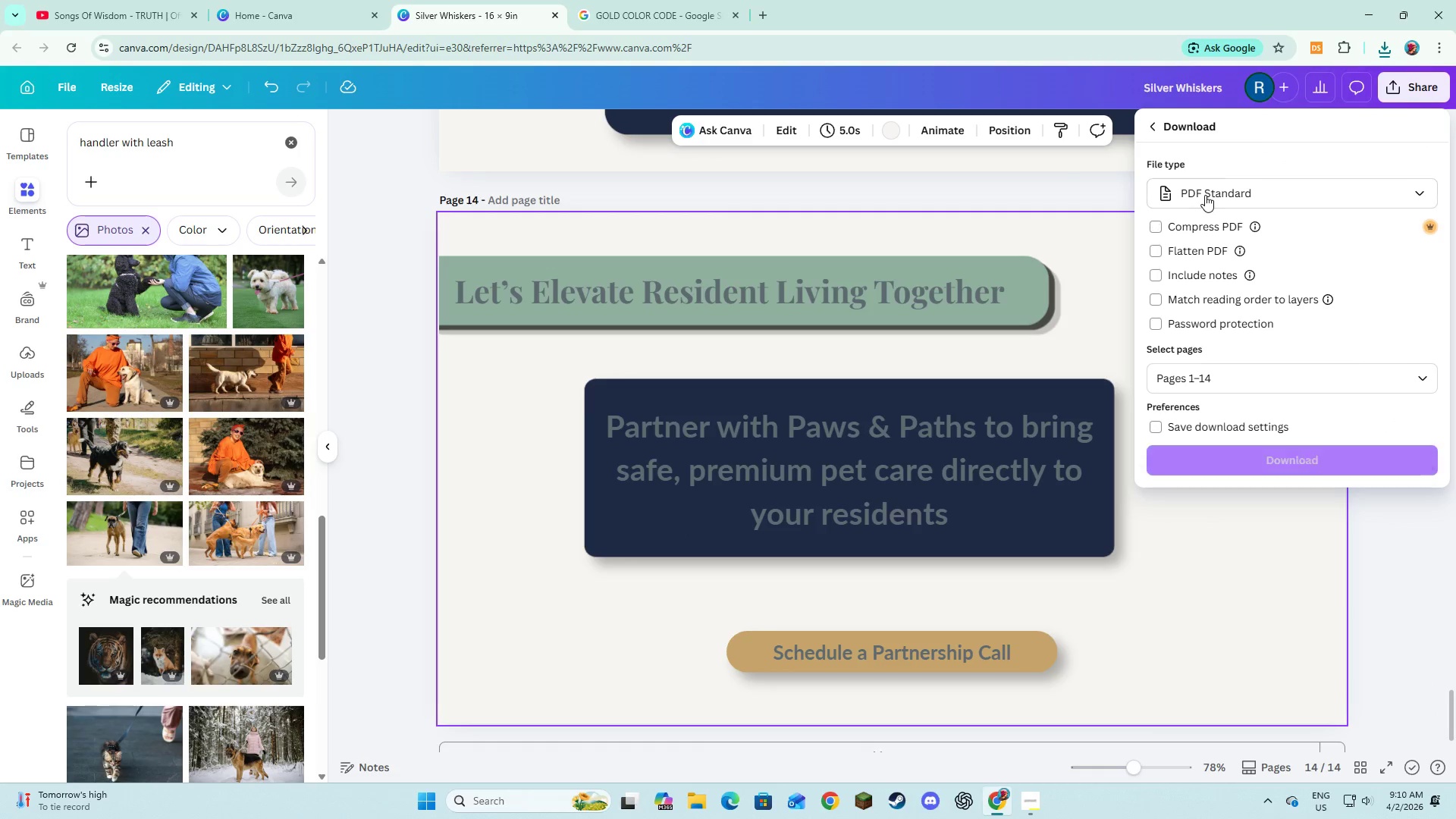 
left_click([1205, 194])
 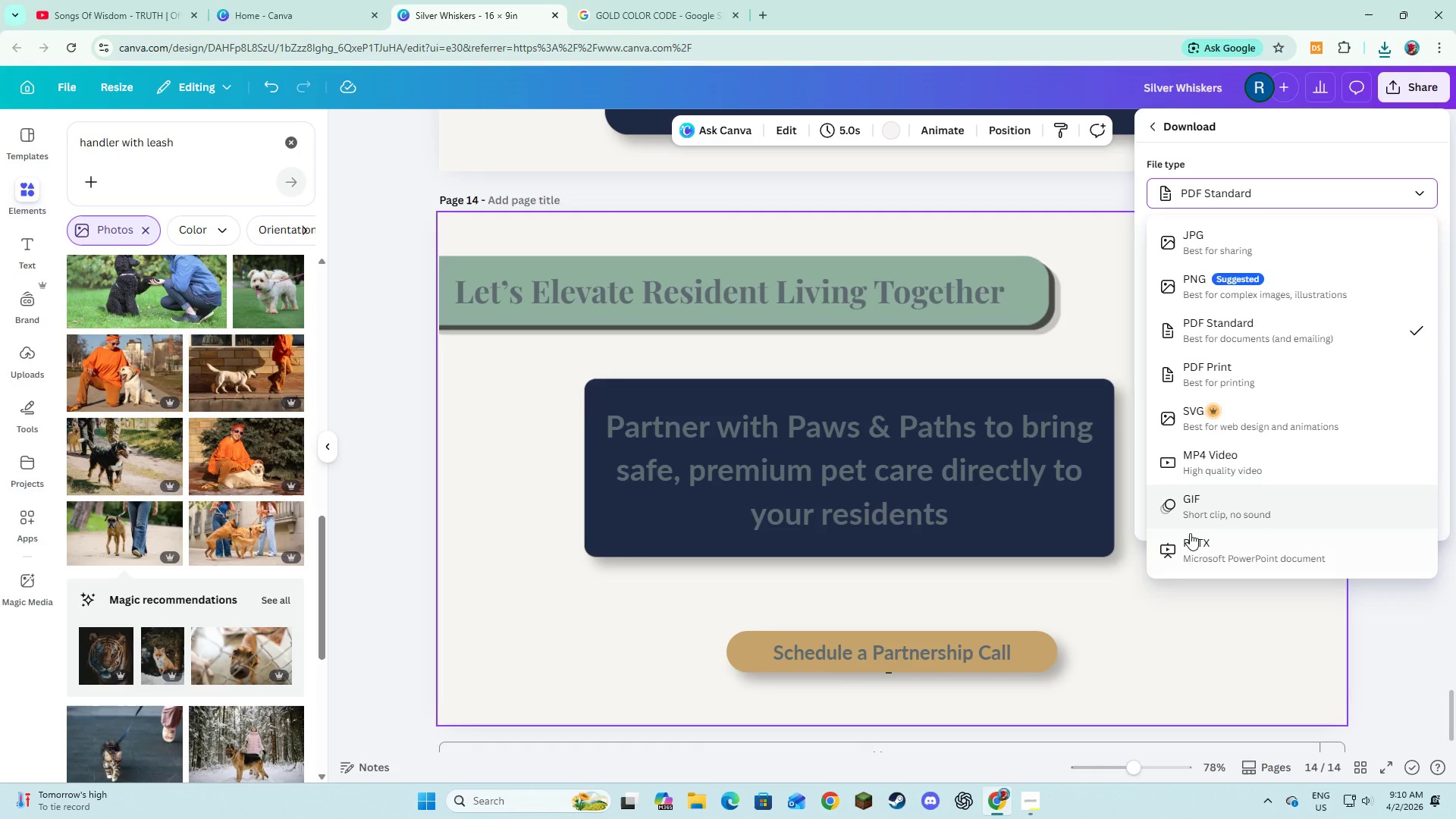 
left_click([1190, 550])
 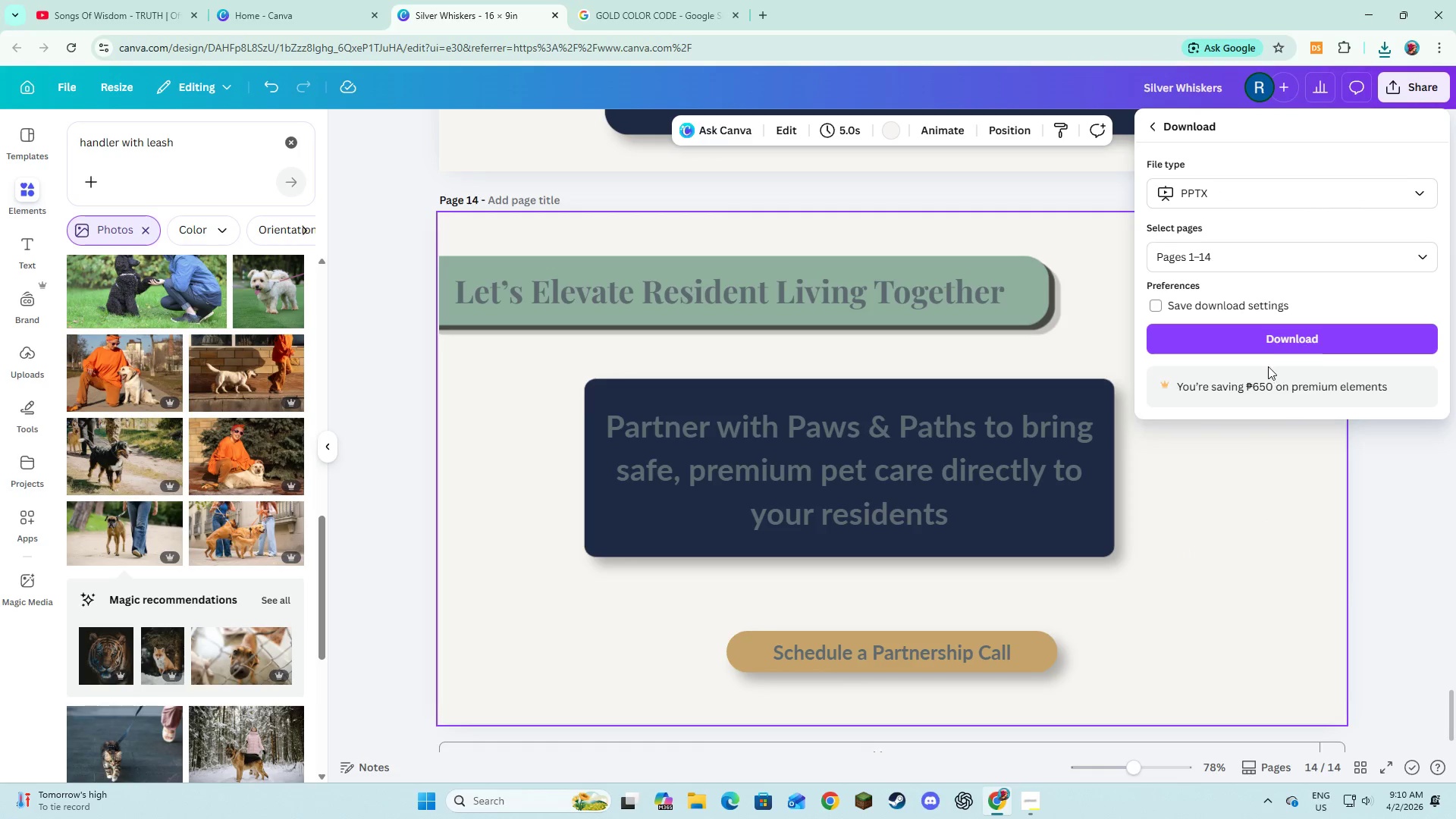 
left_click([1273, 339])
 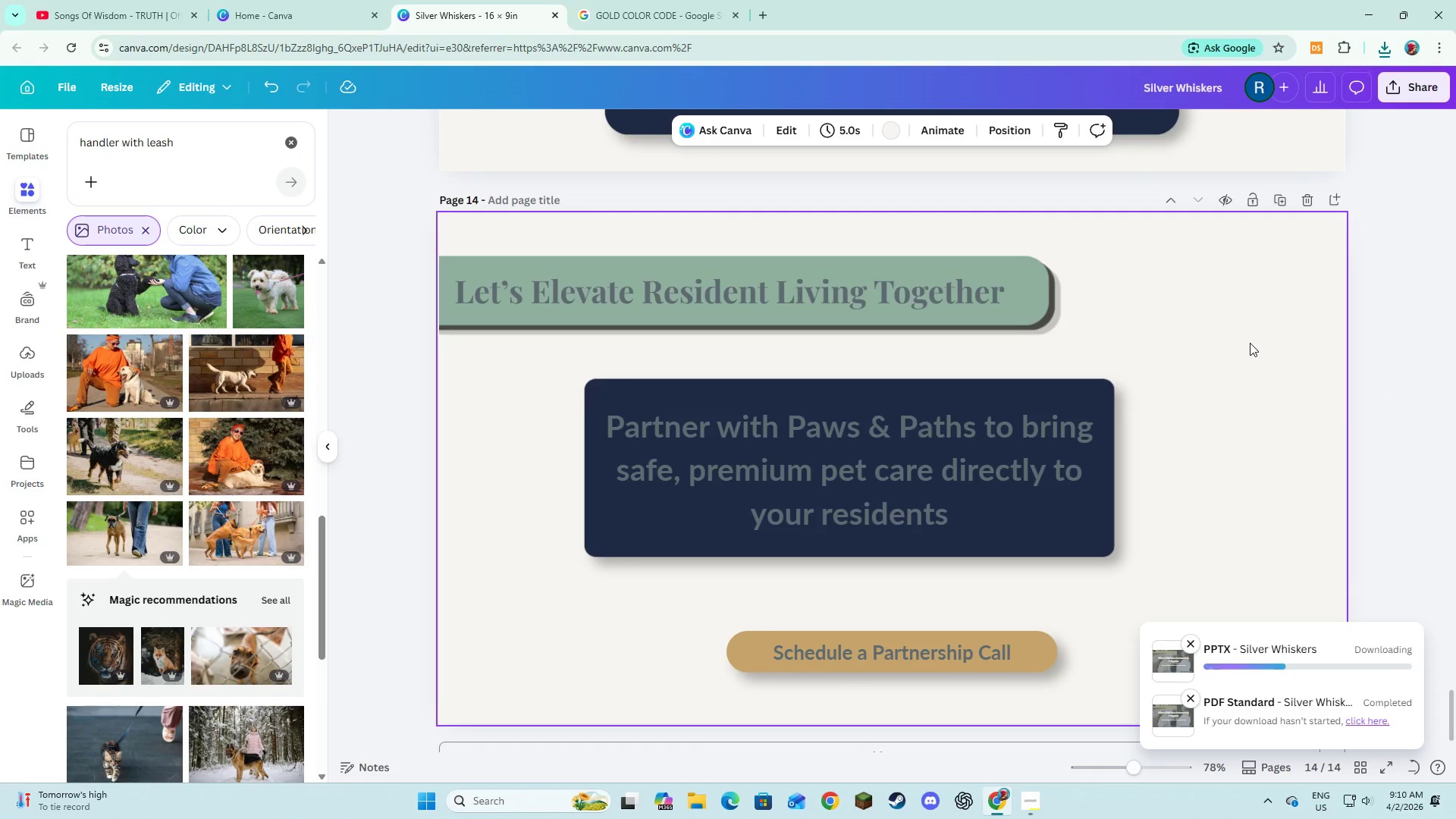 
wait(5.34)
 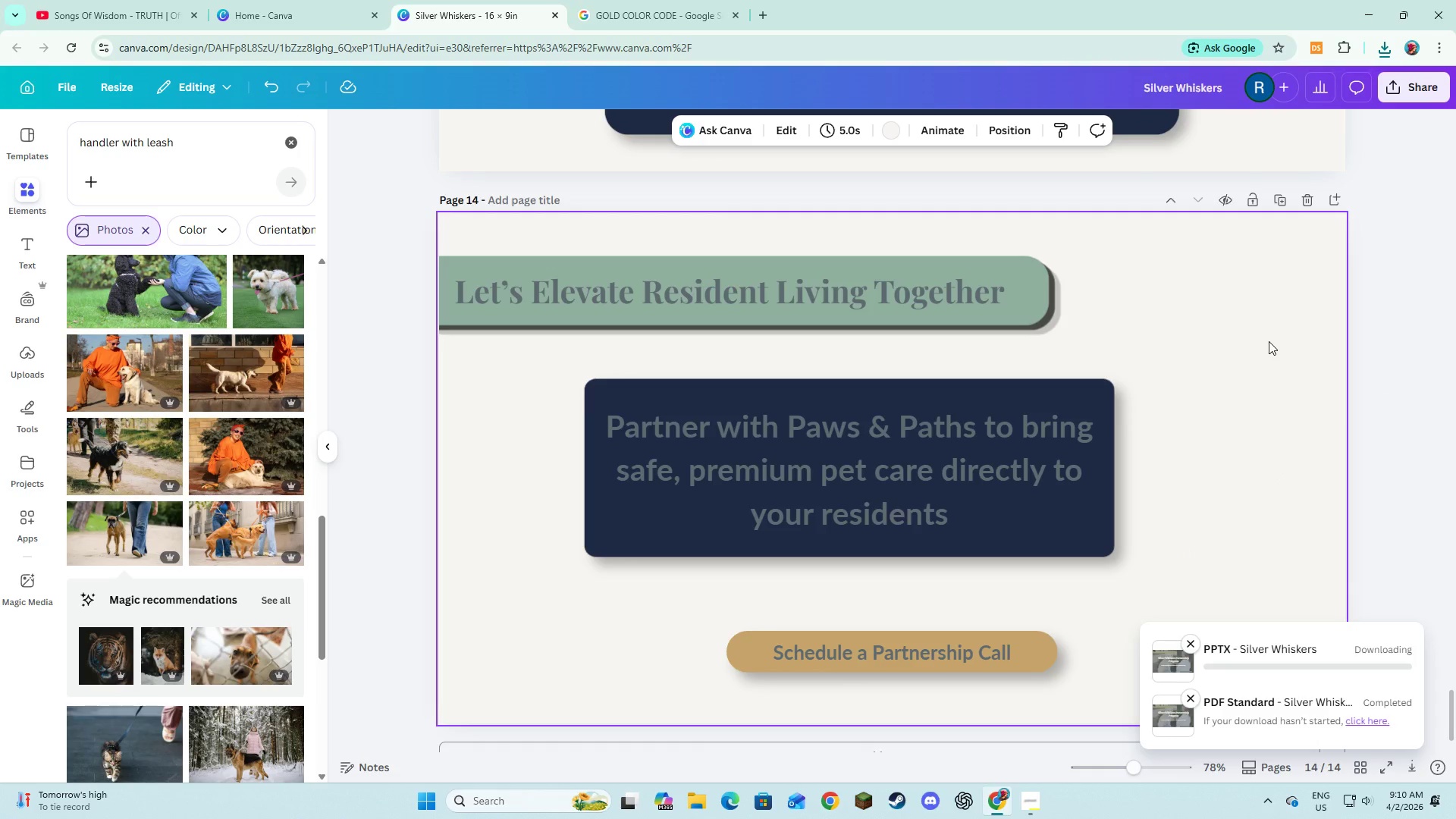 
key(Alt+AltLeft)
 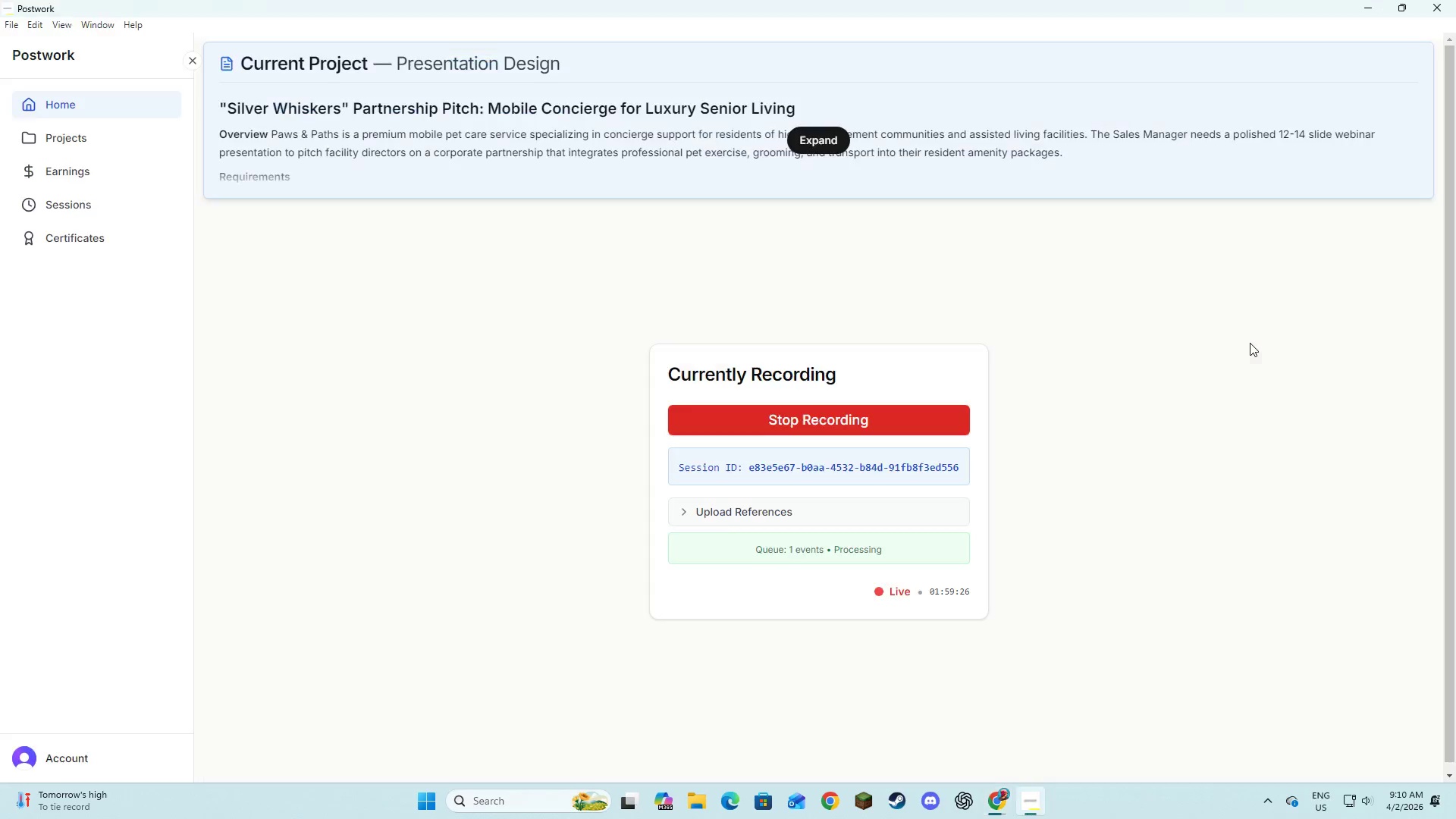 
key(Alt+Tab)